 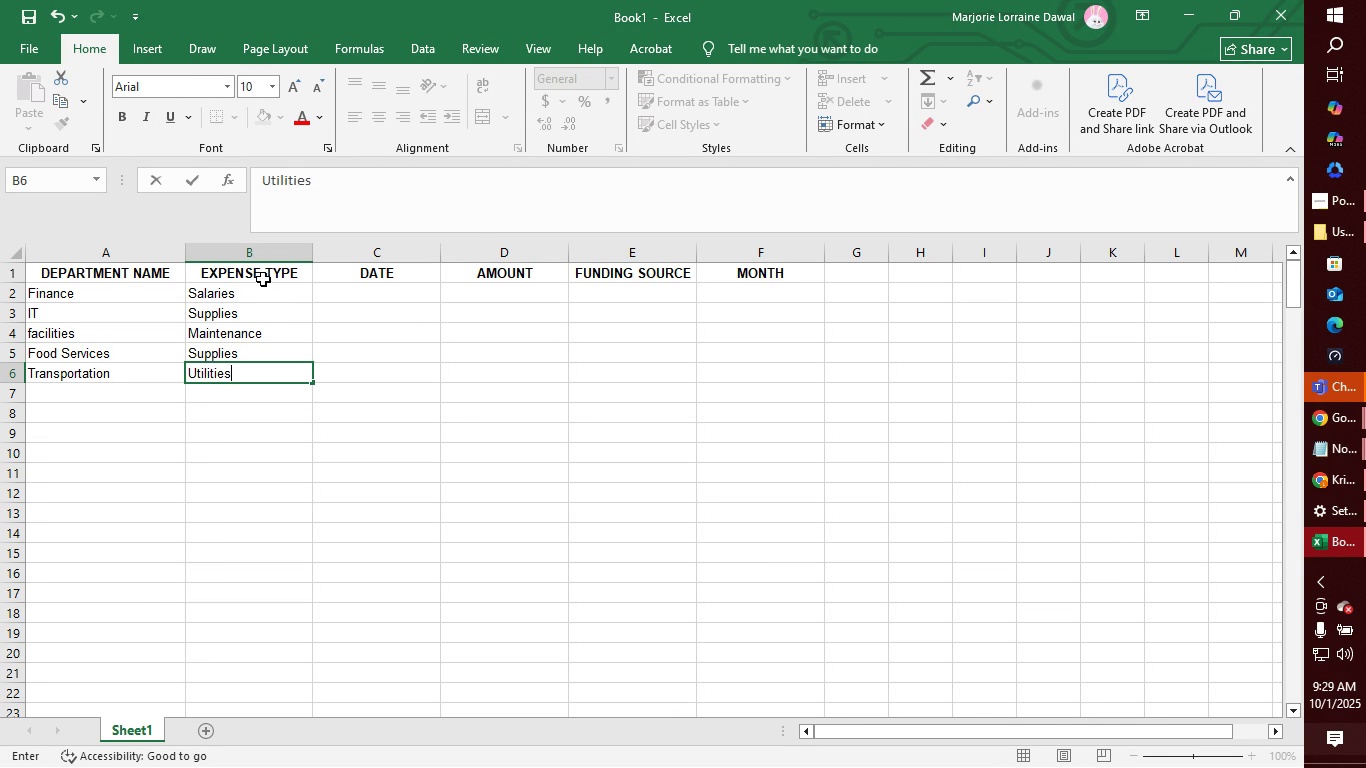 
key(Enter)
 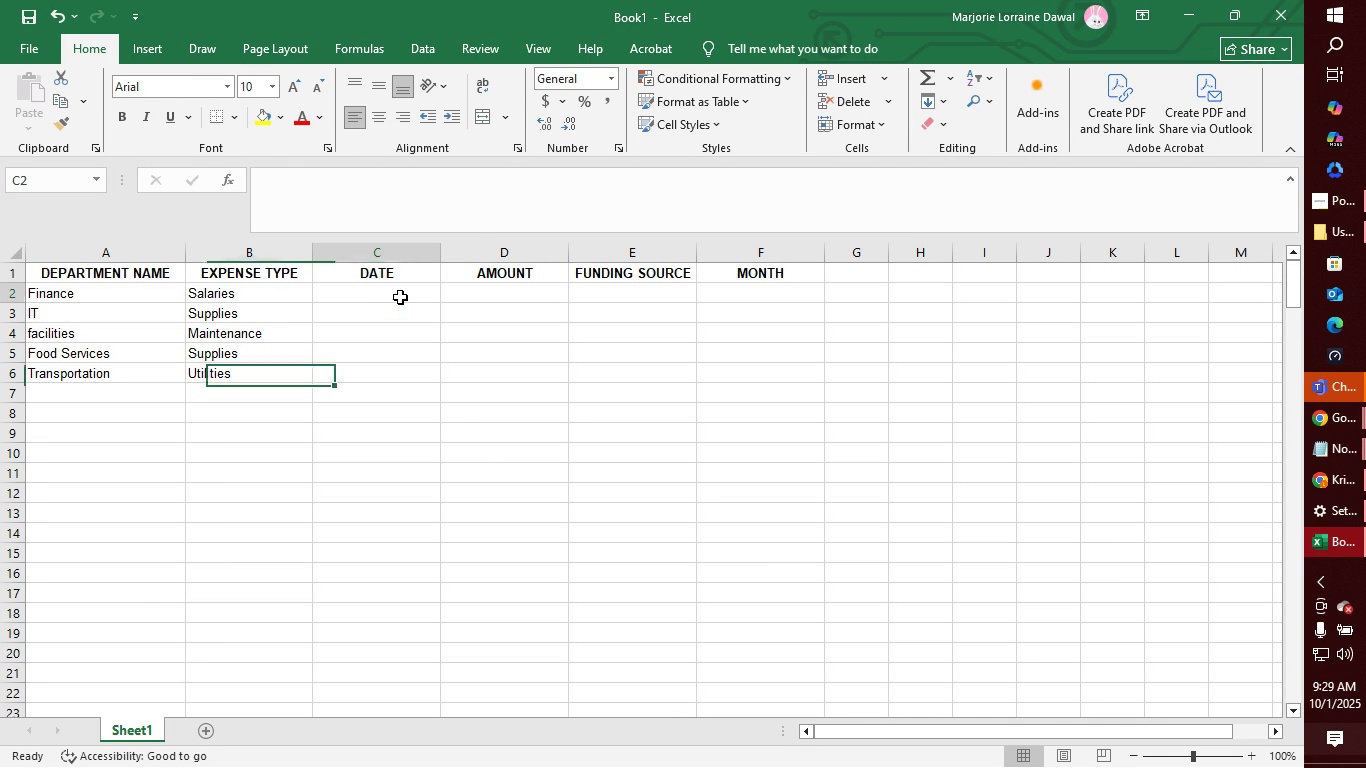 
left_click([400, 297])
 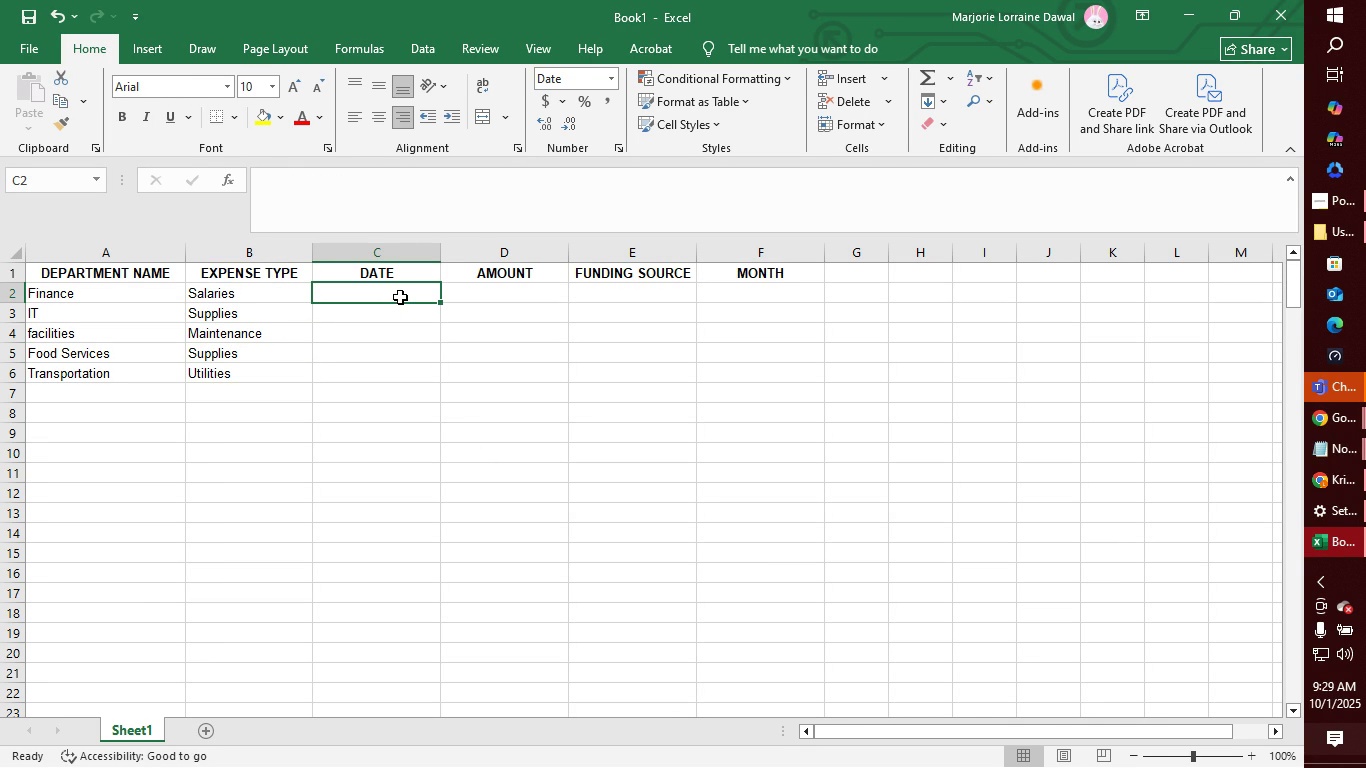 
type(1/15/2025)
 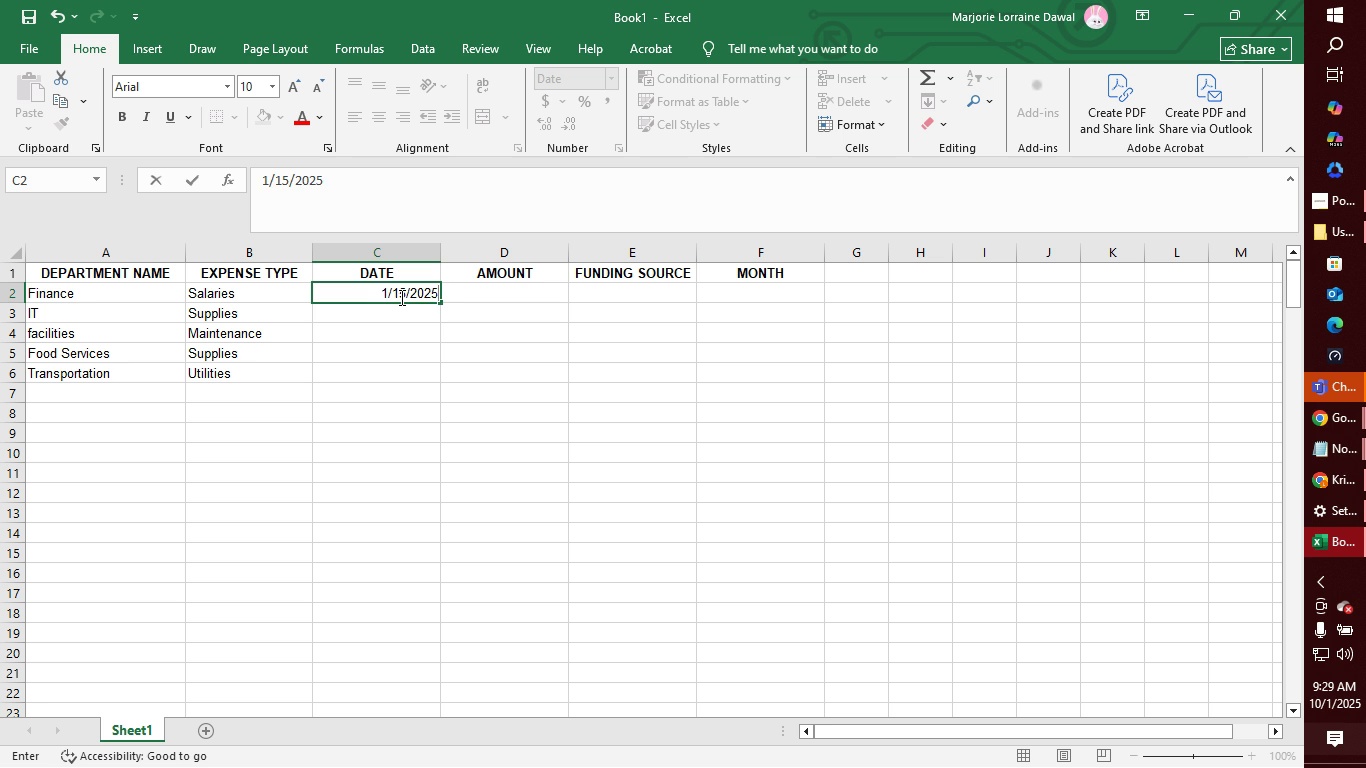 
key(Enter)
 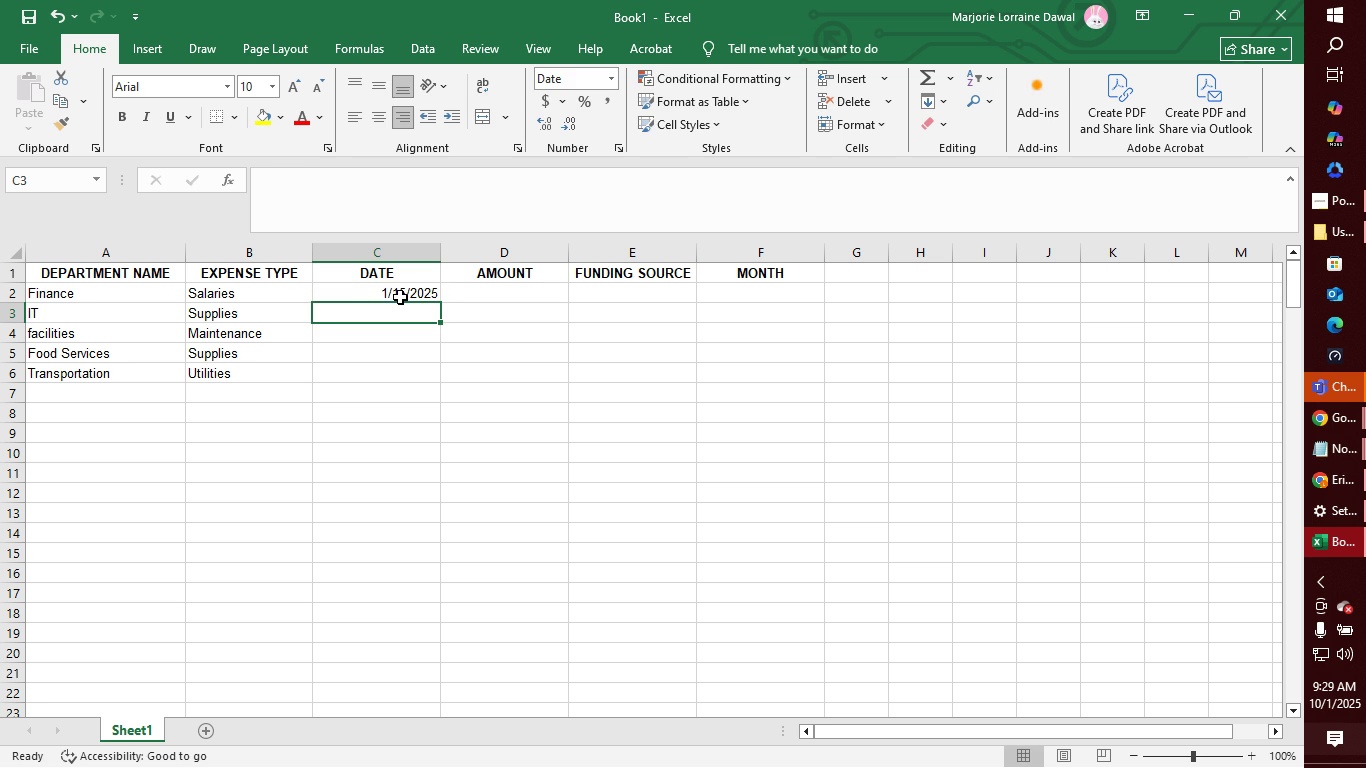 
type(1/20/2025)
 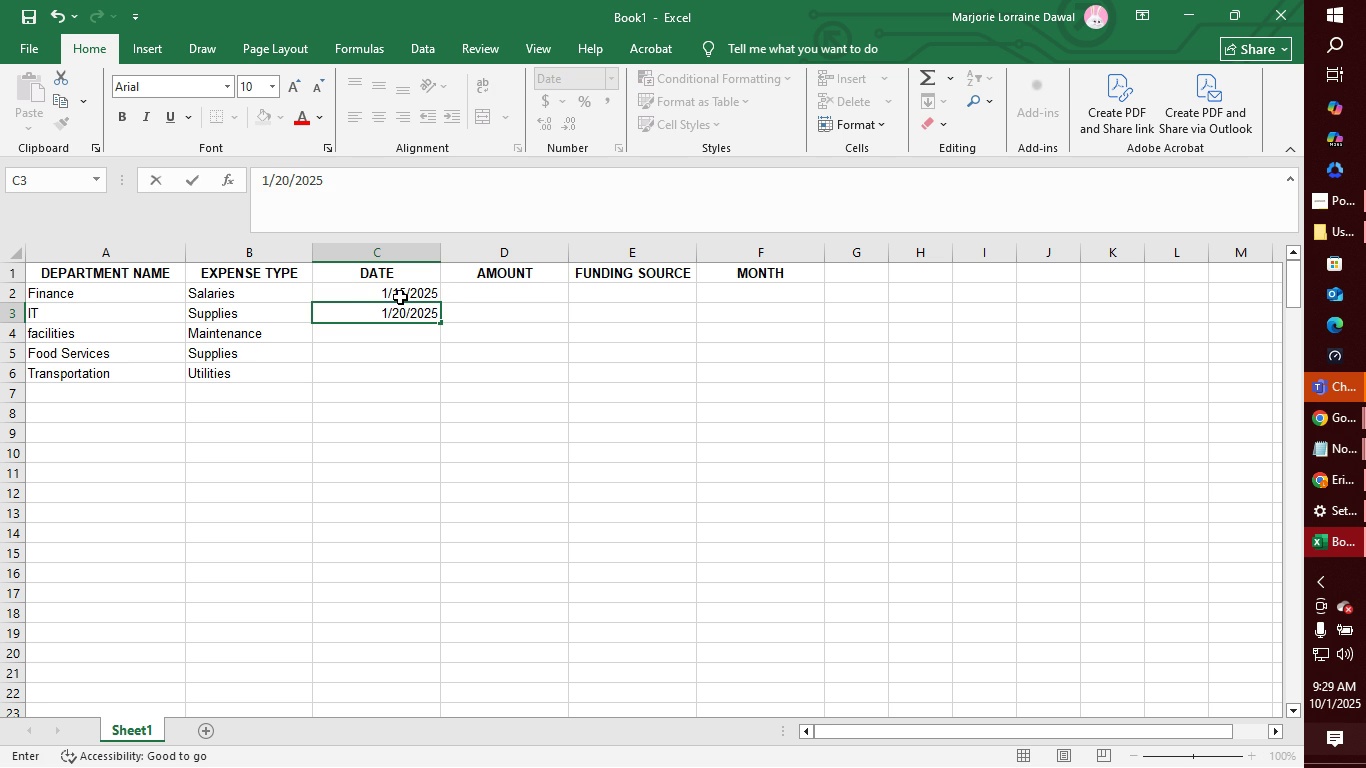 
key(Enter)
 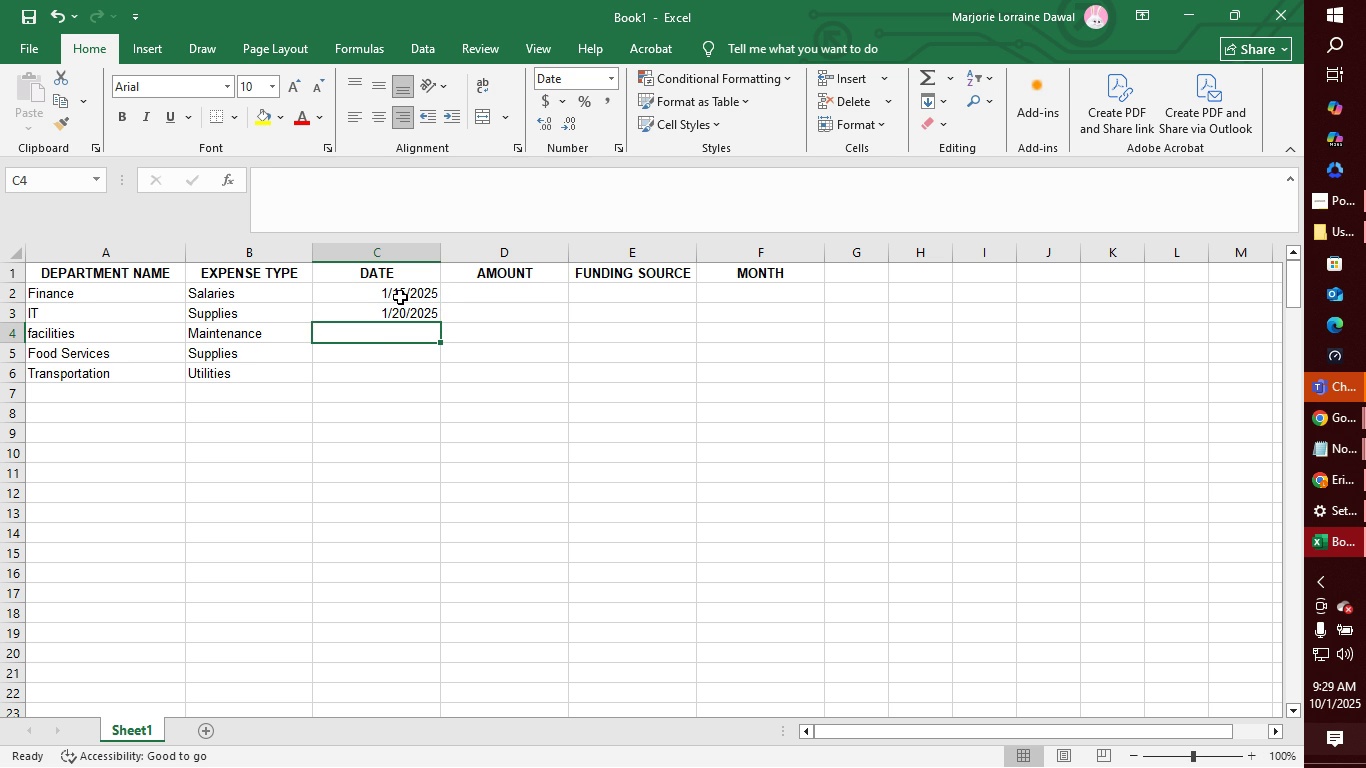 
type(2/5/2025)
 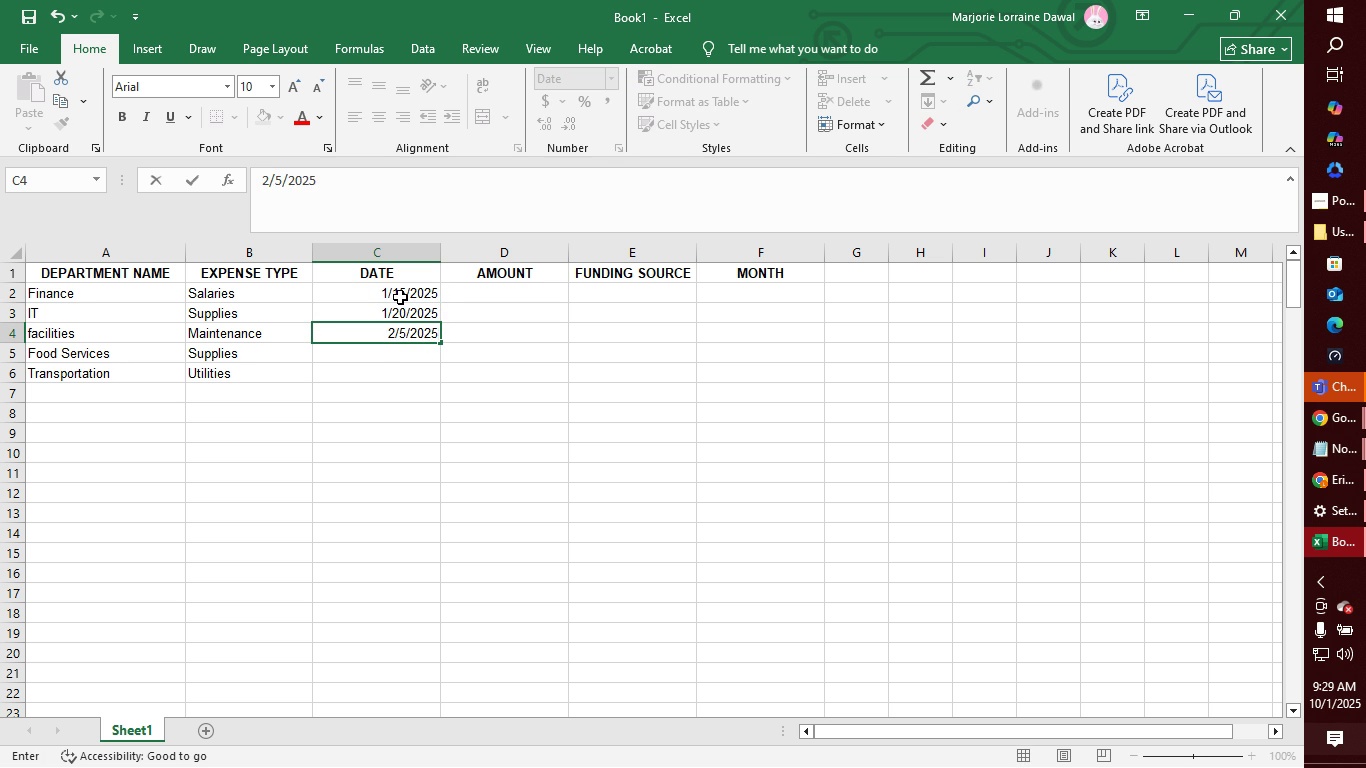 
key(Enter)
 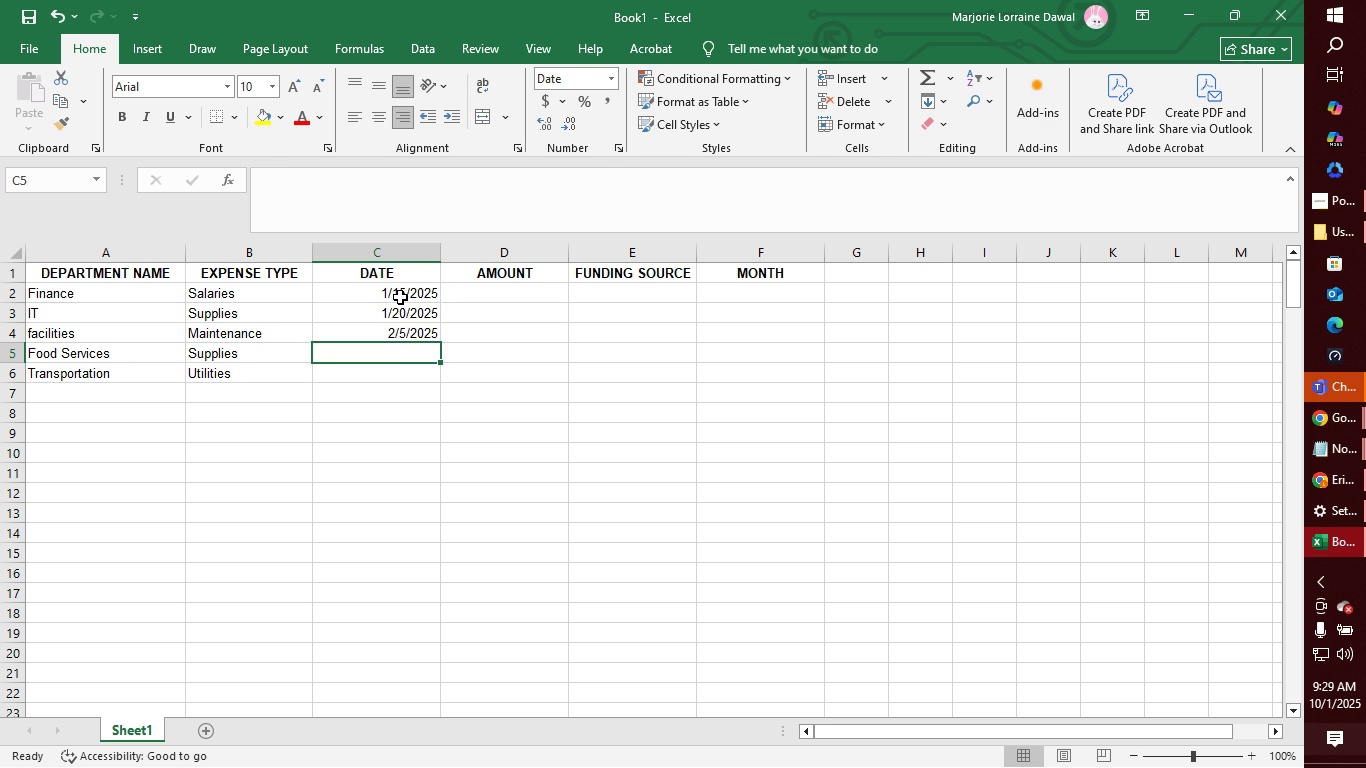 
type(2/12/2025)
 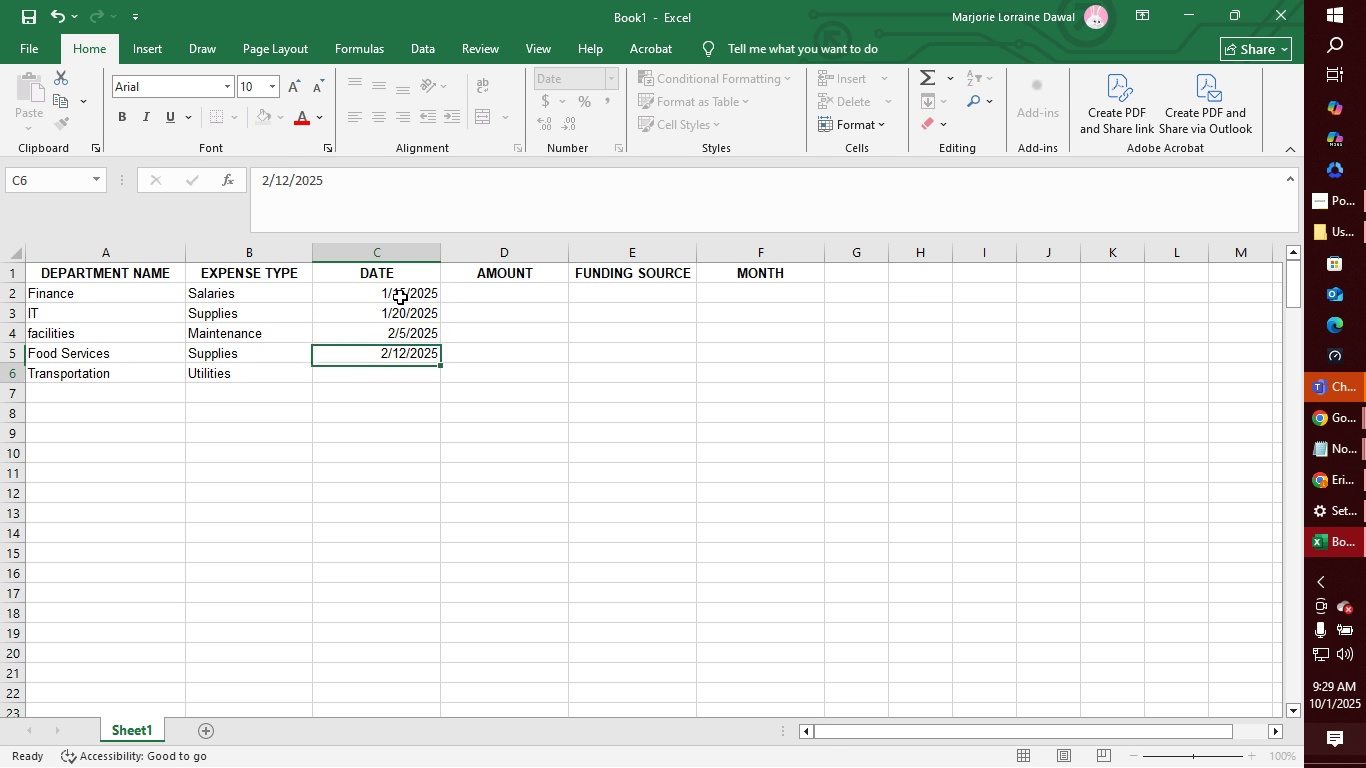 
key(Enter)
 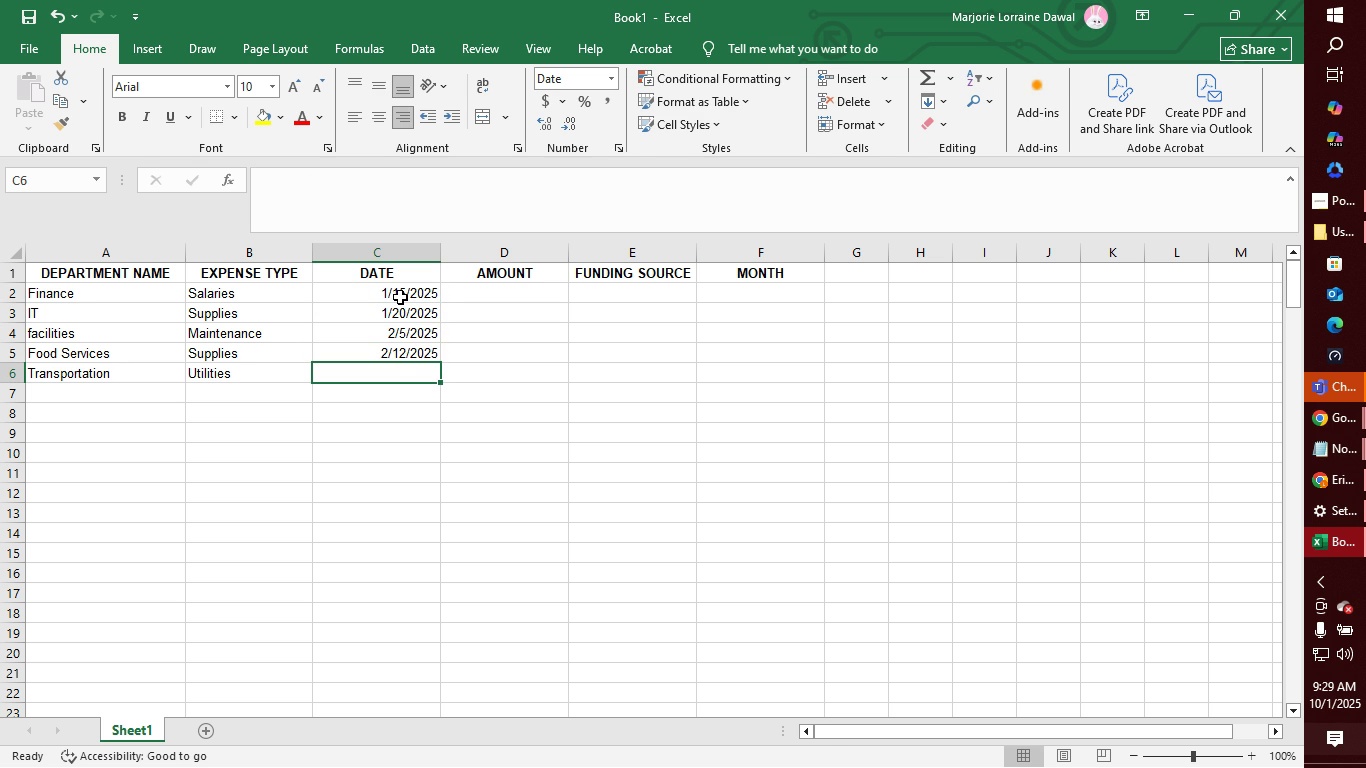 
type(3/3/2025)
 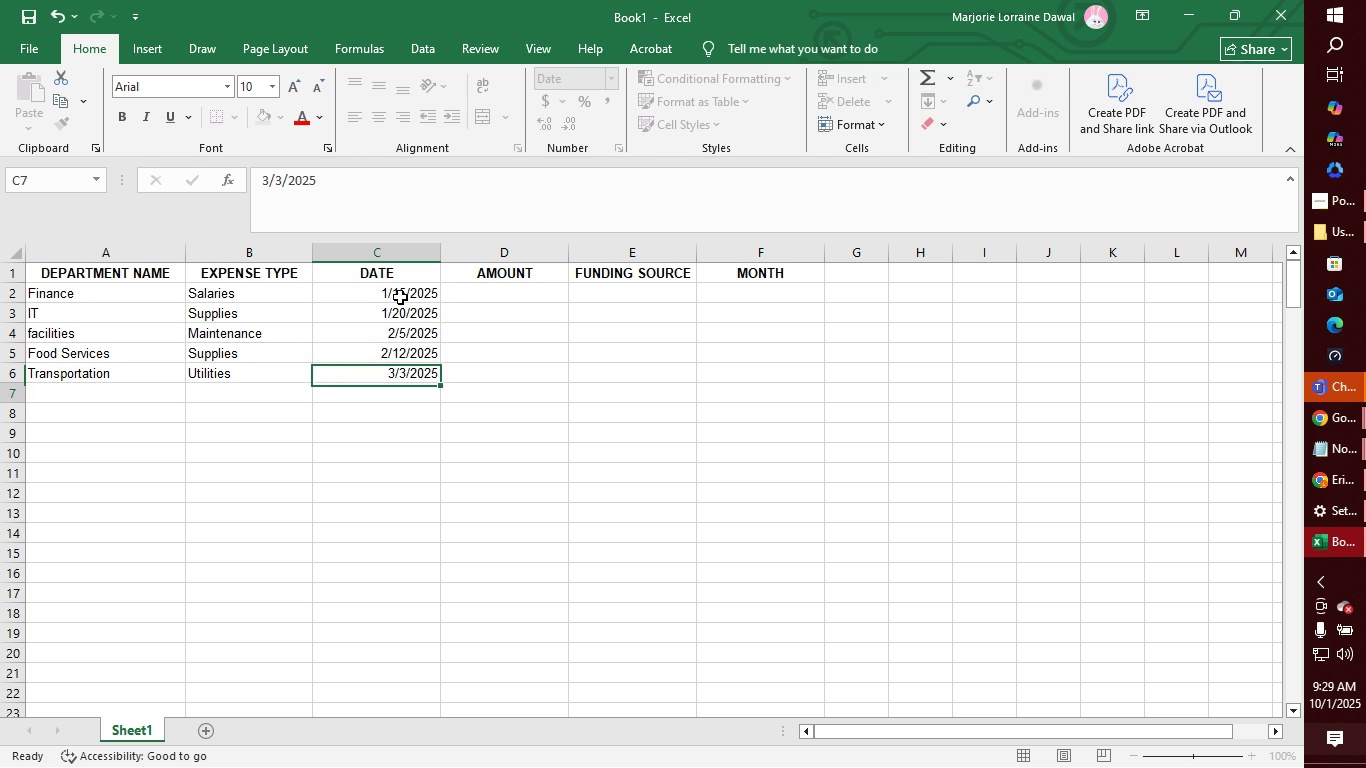 
key(Enter)
 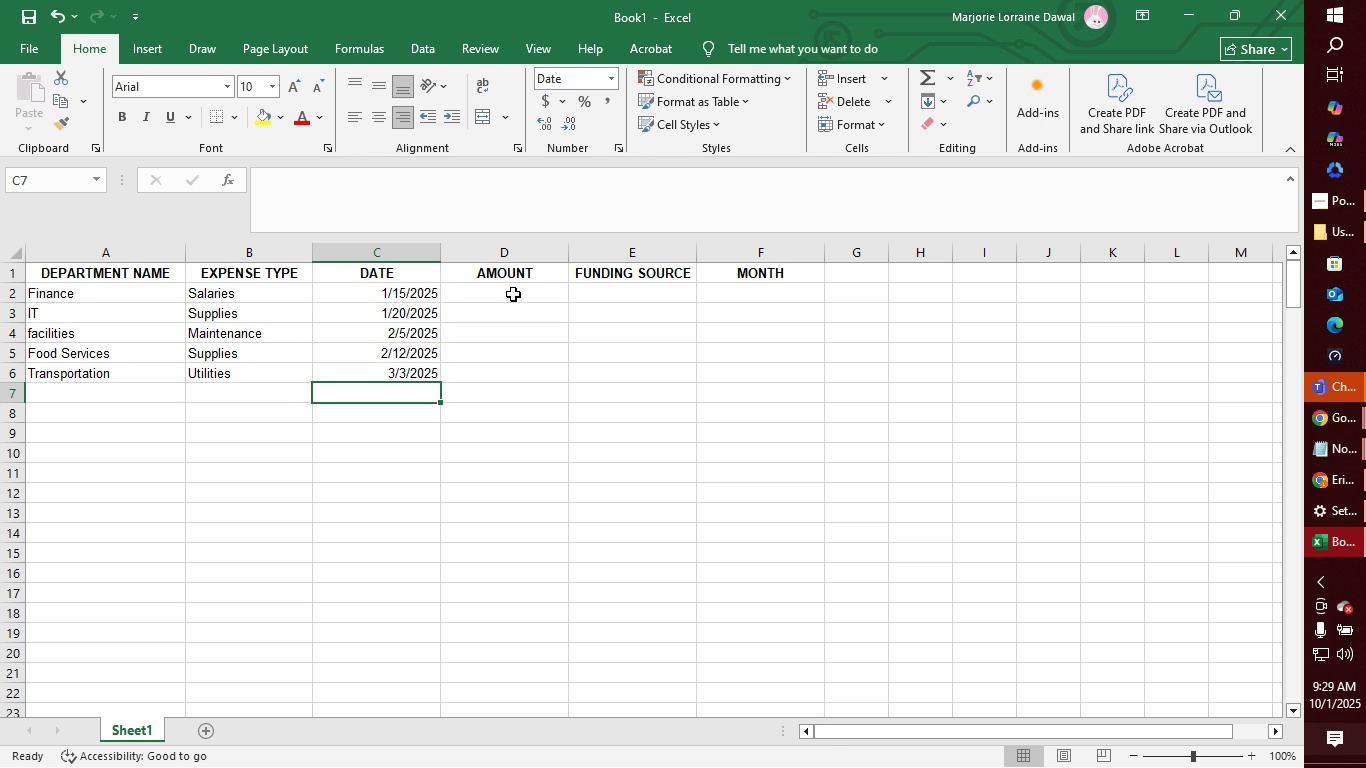 
left_click([513, 294])
 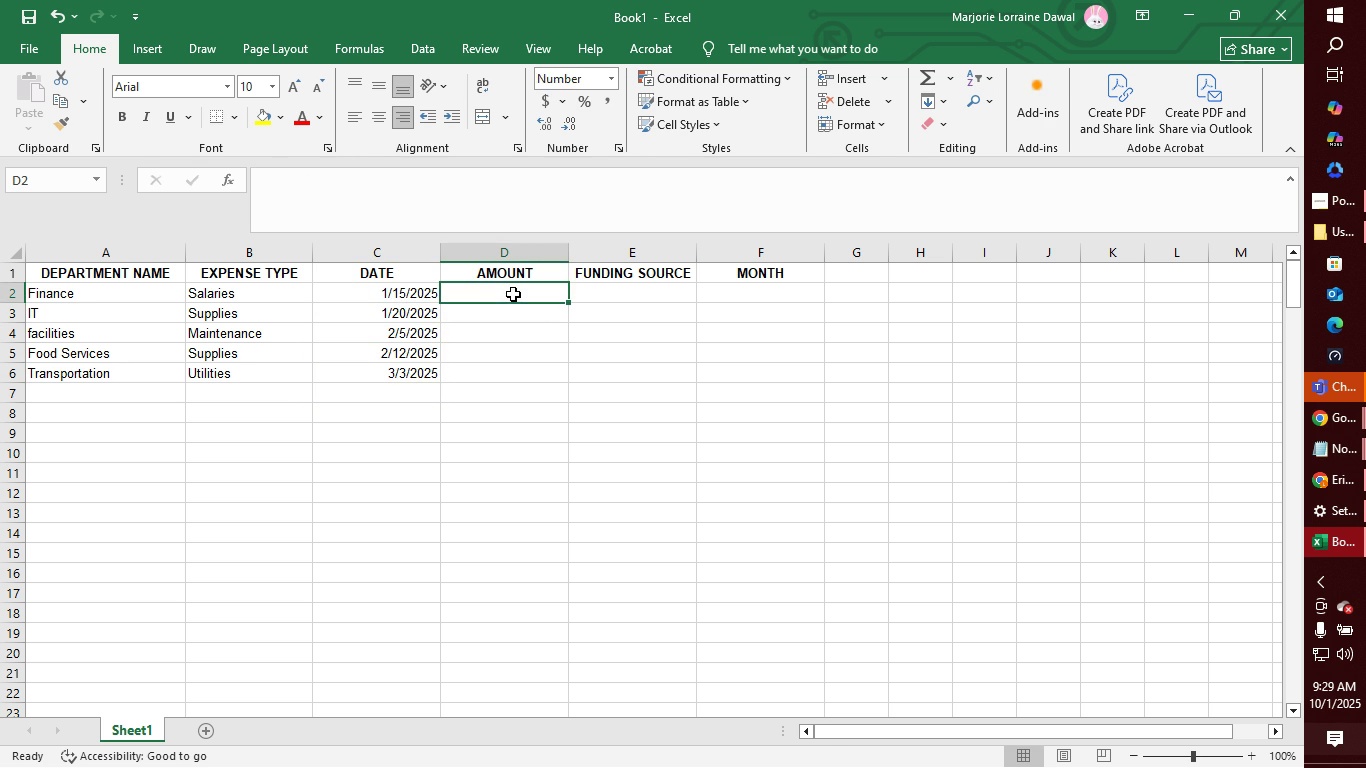 
type(120000)
key(Backspace)
 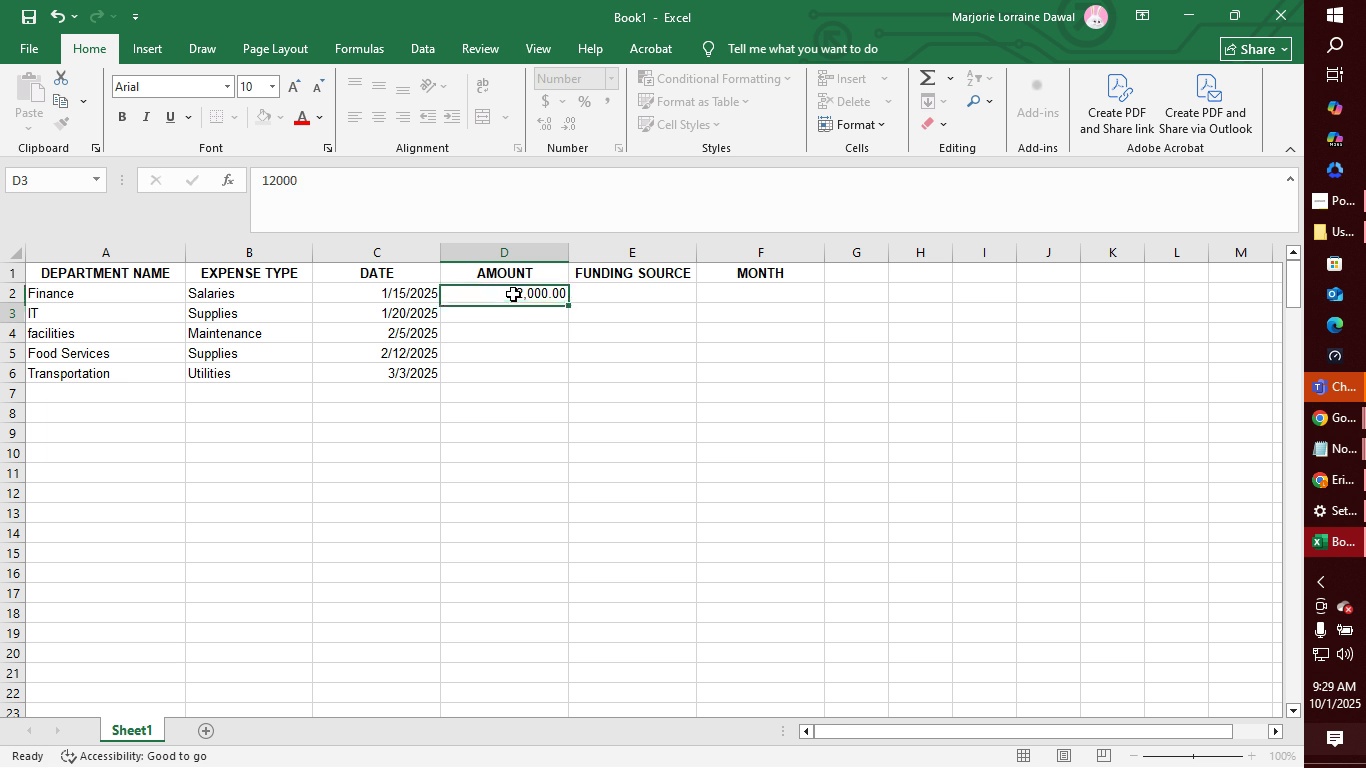 
key(Enter)
 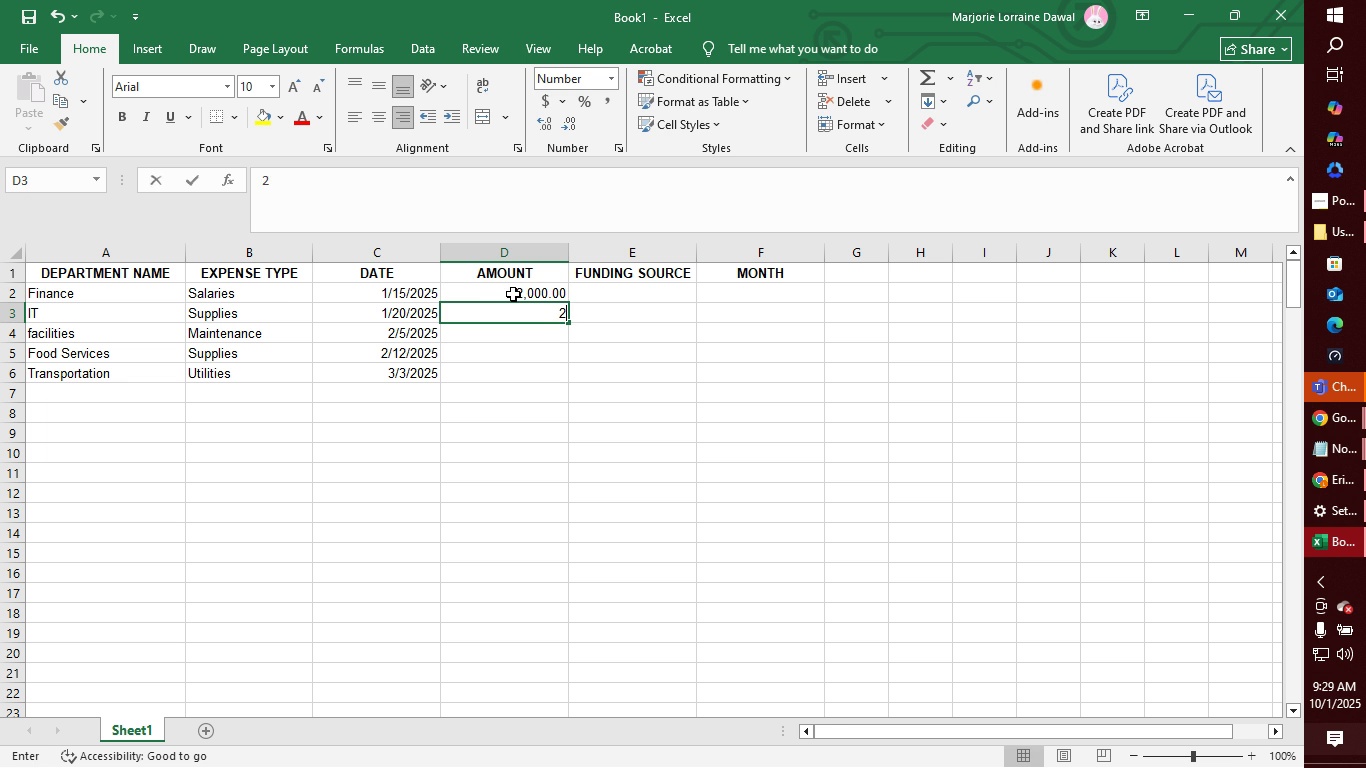 
type(2300)
 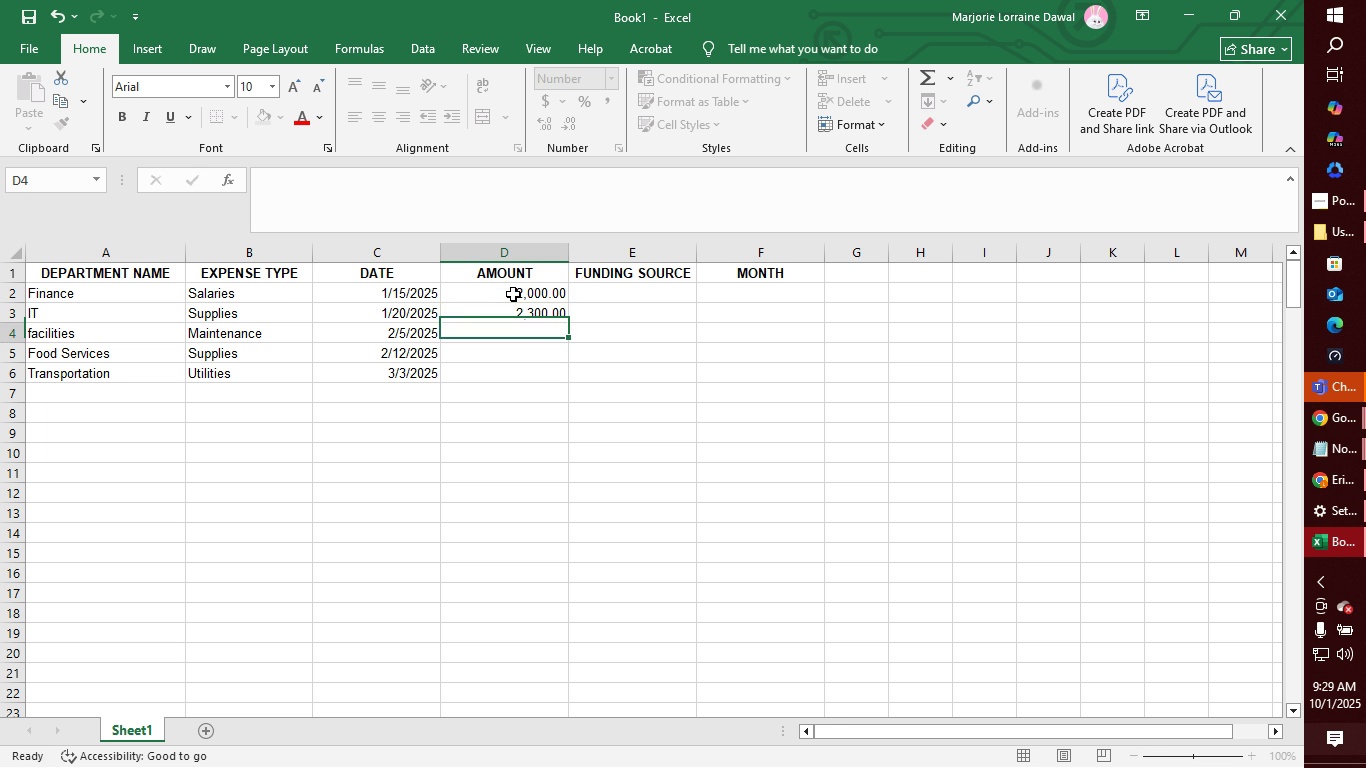 
key(Enter)
 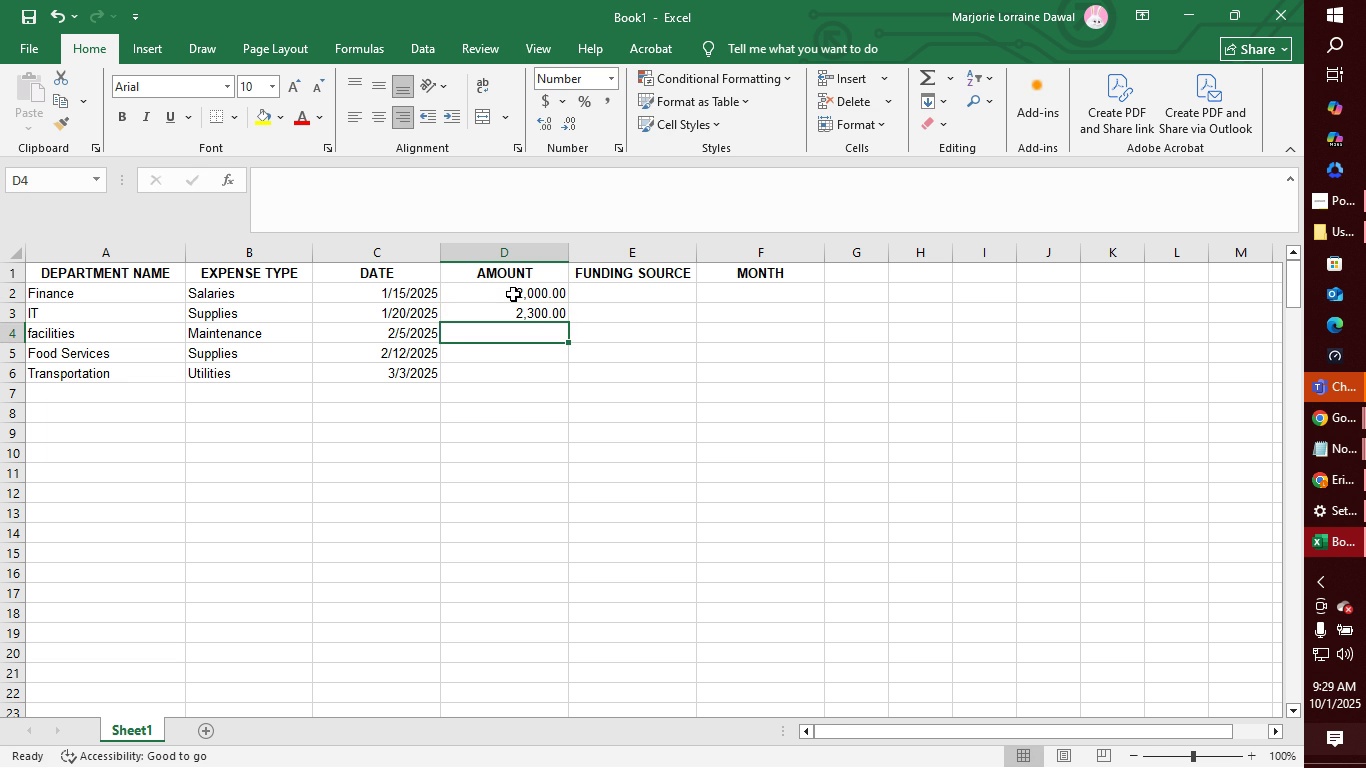 
type(45)
 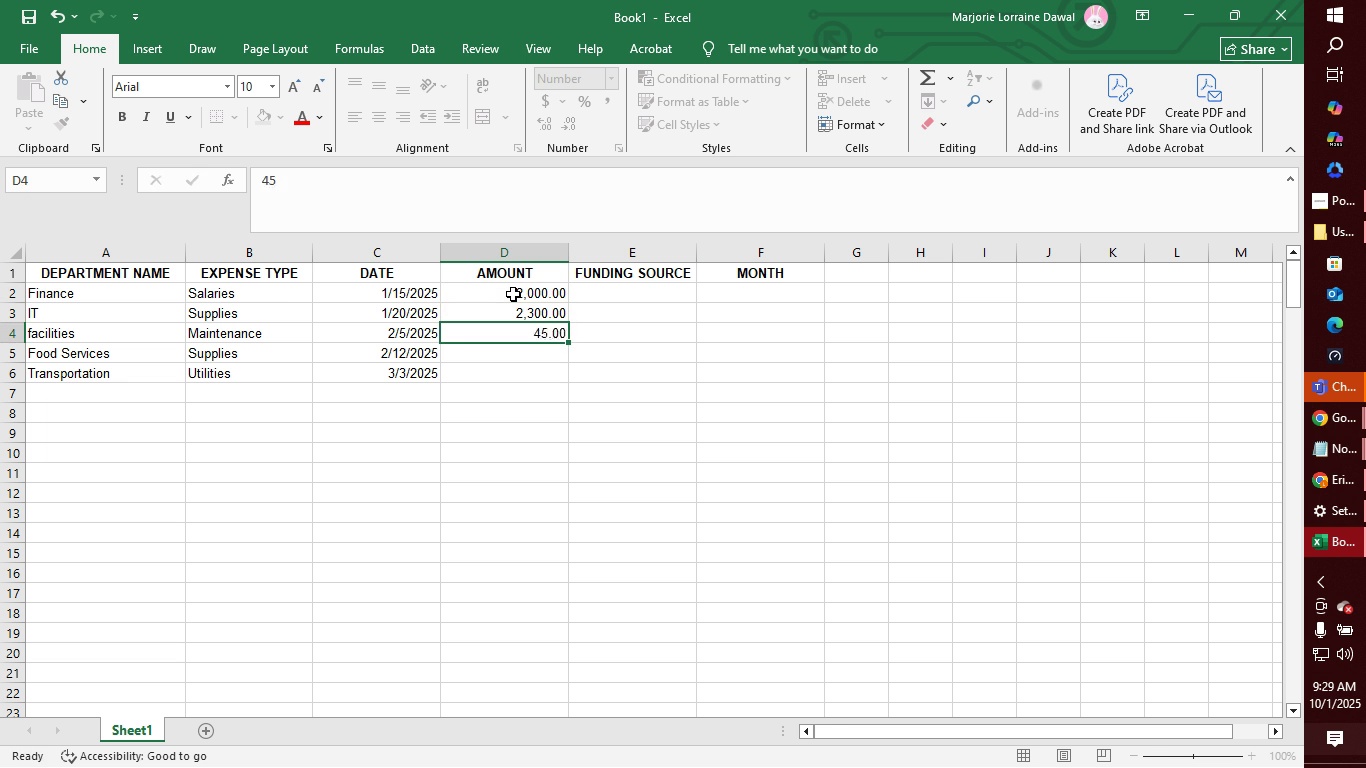 
key(Enter)
 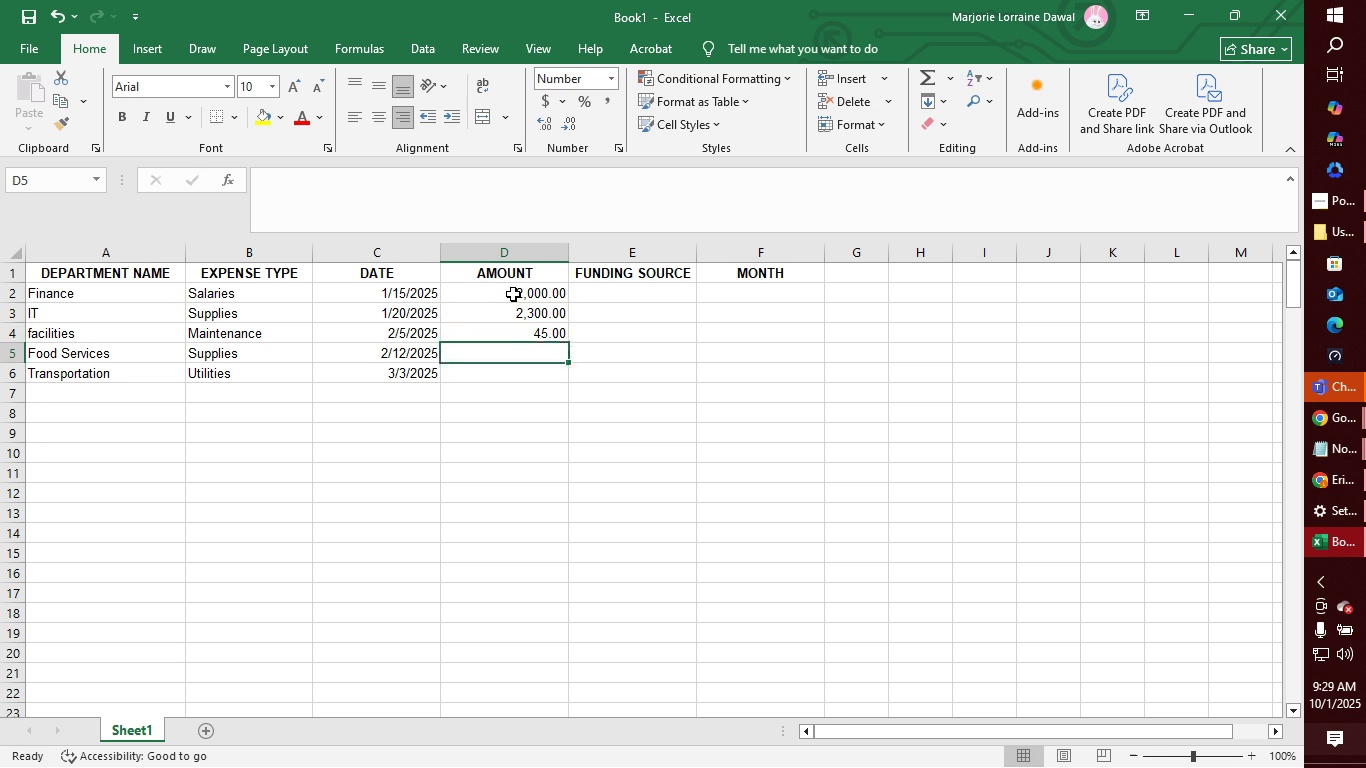 
key(Enter)
 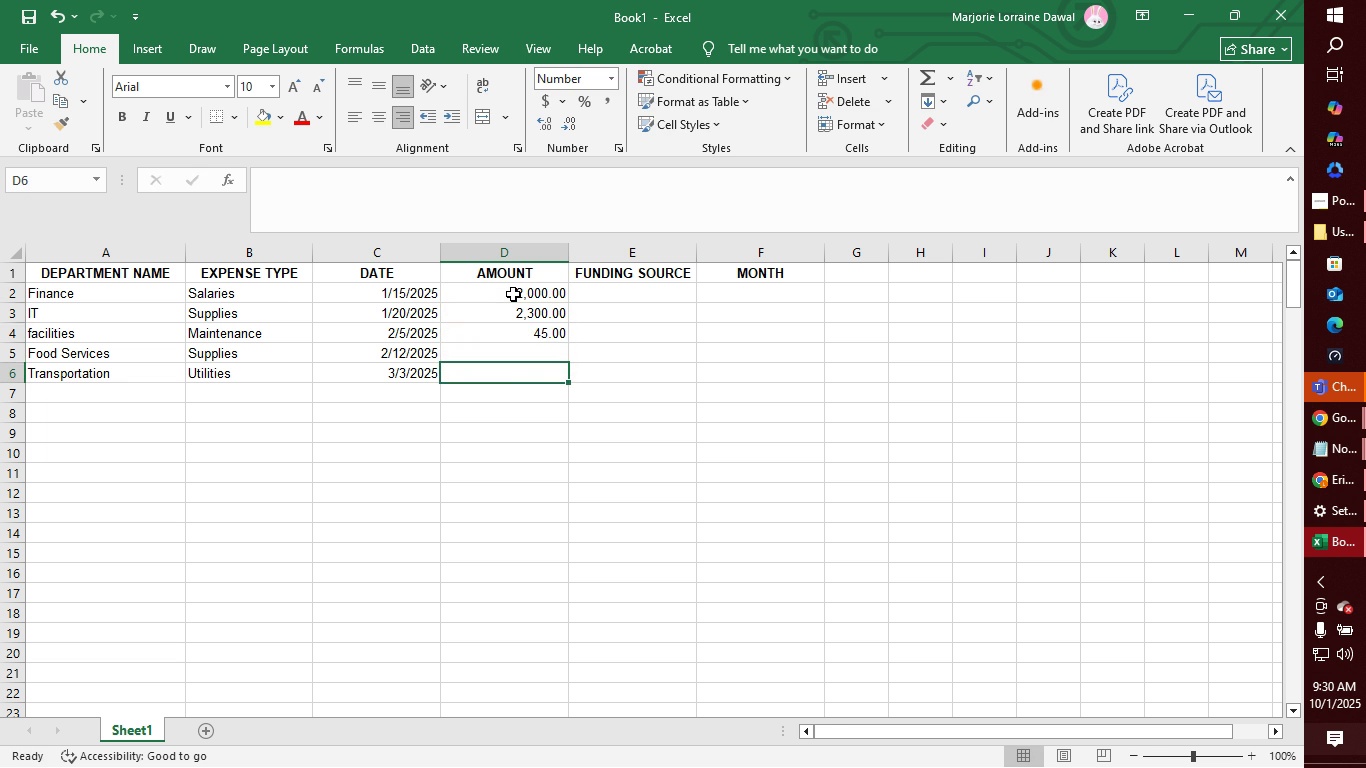 
key(ArrowUp)
 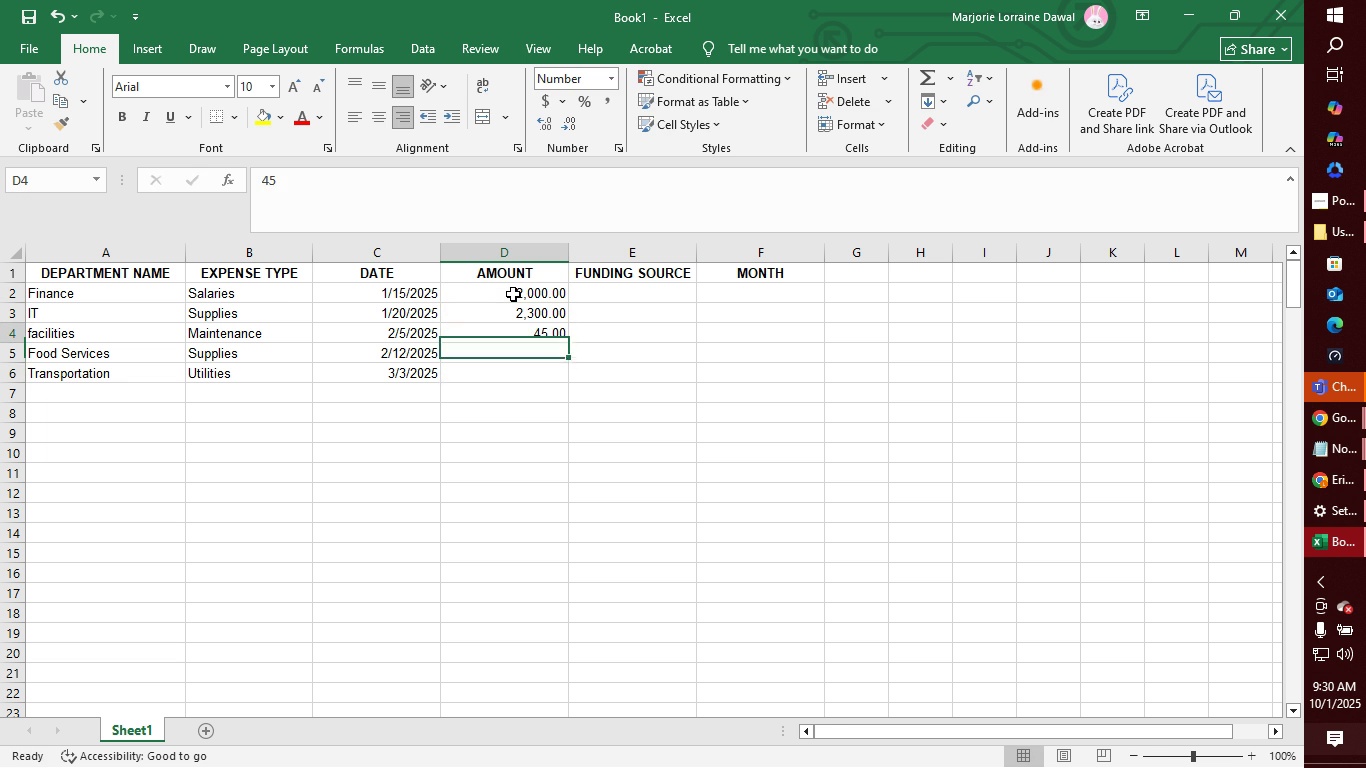 
key(ArrowUp)
 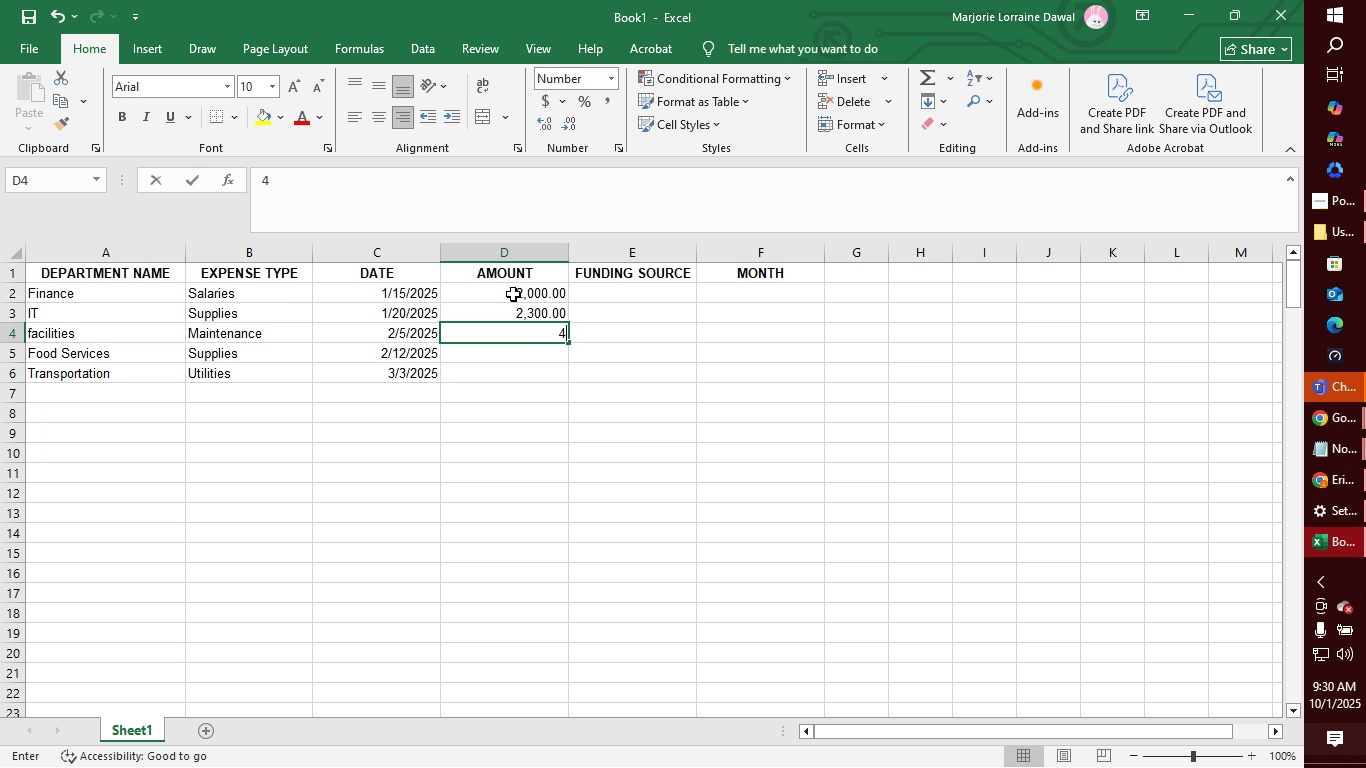 
type(4500)
 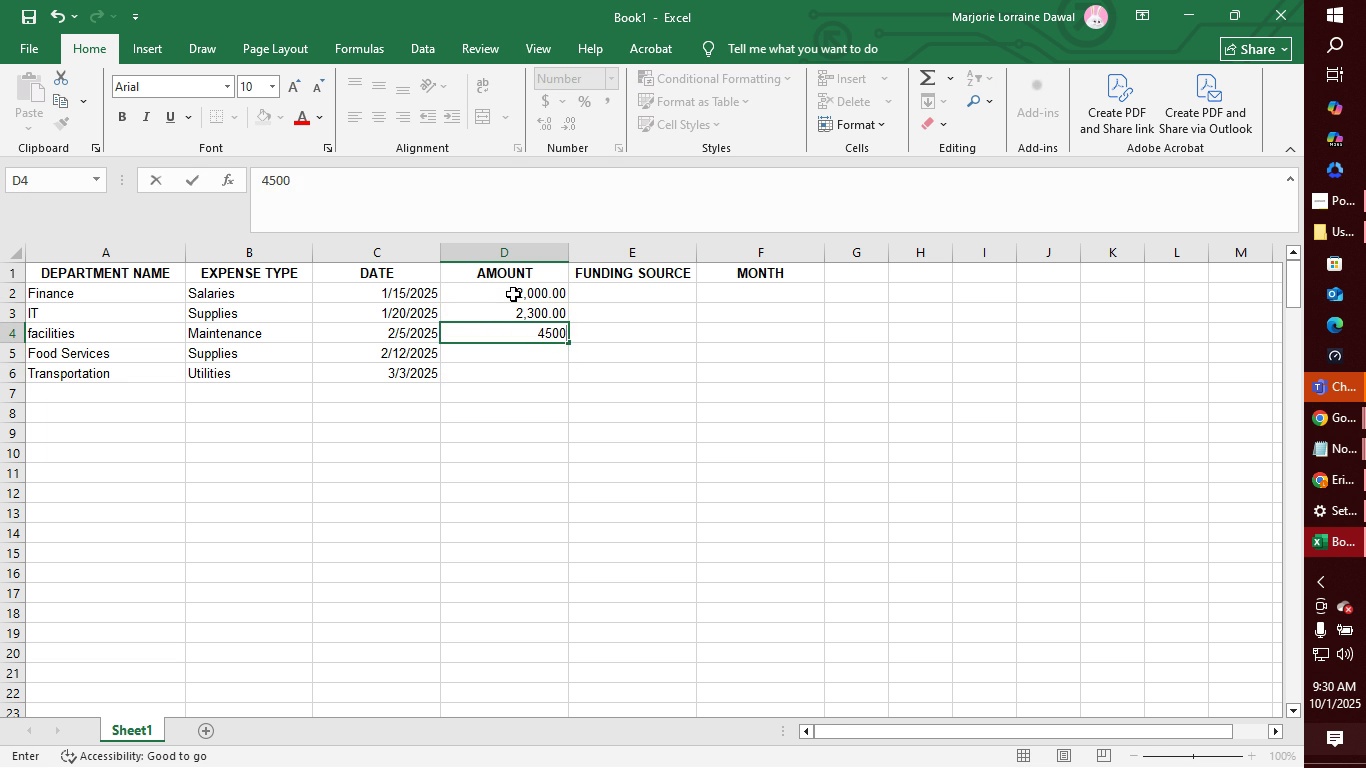 
key(Enter)
 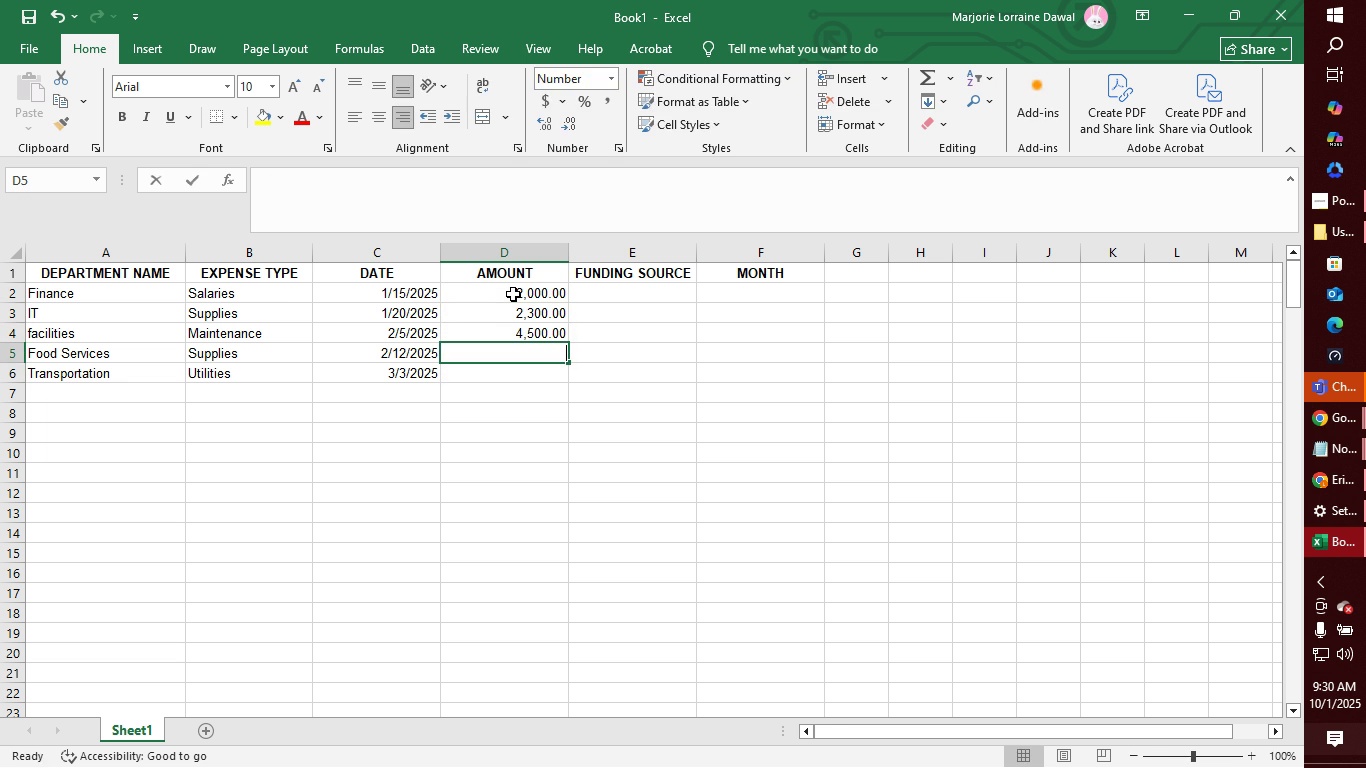 
type(3200)
 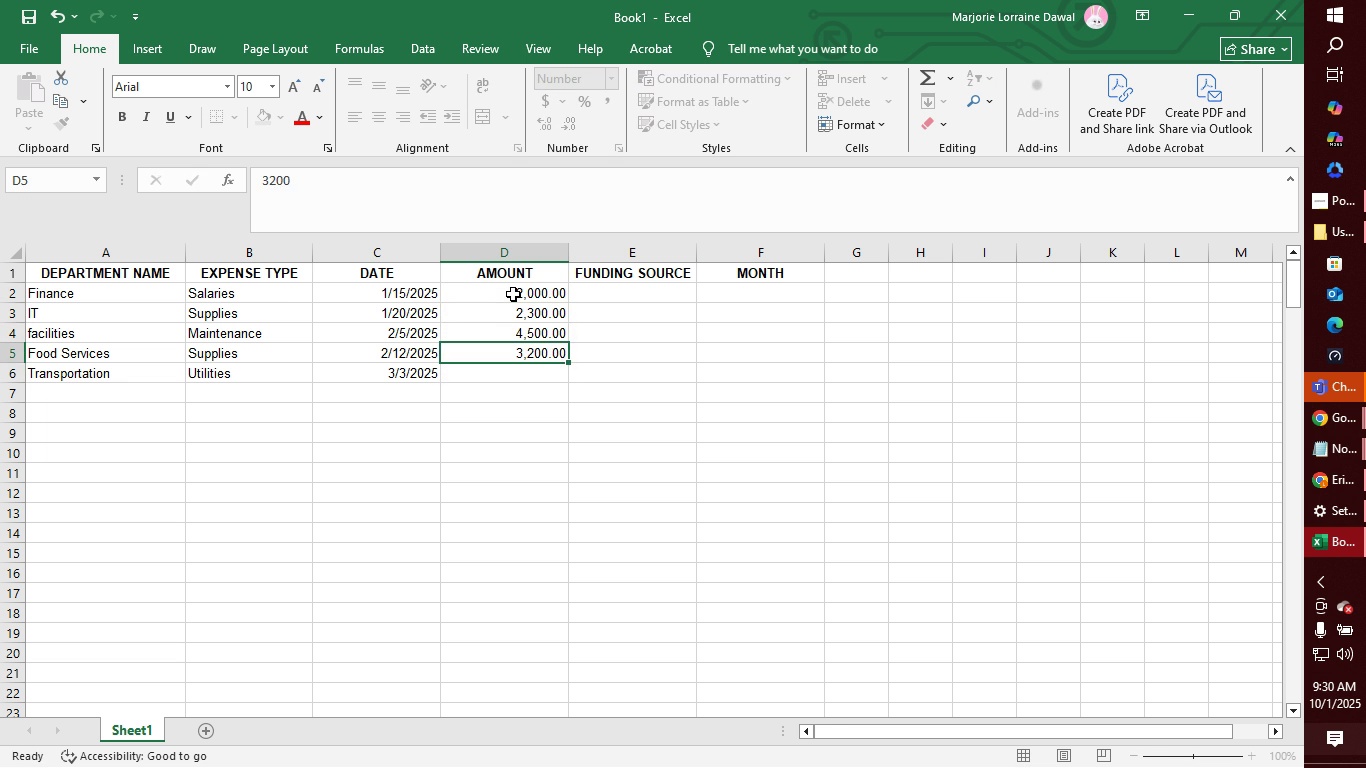 
key(Enter)
 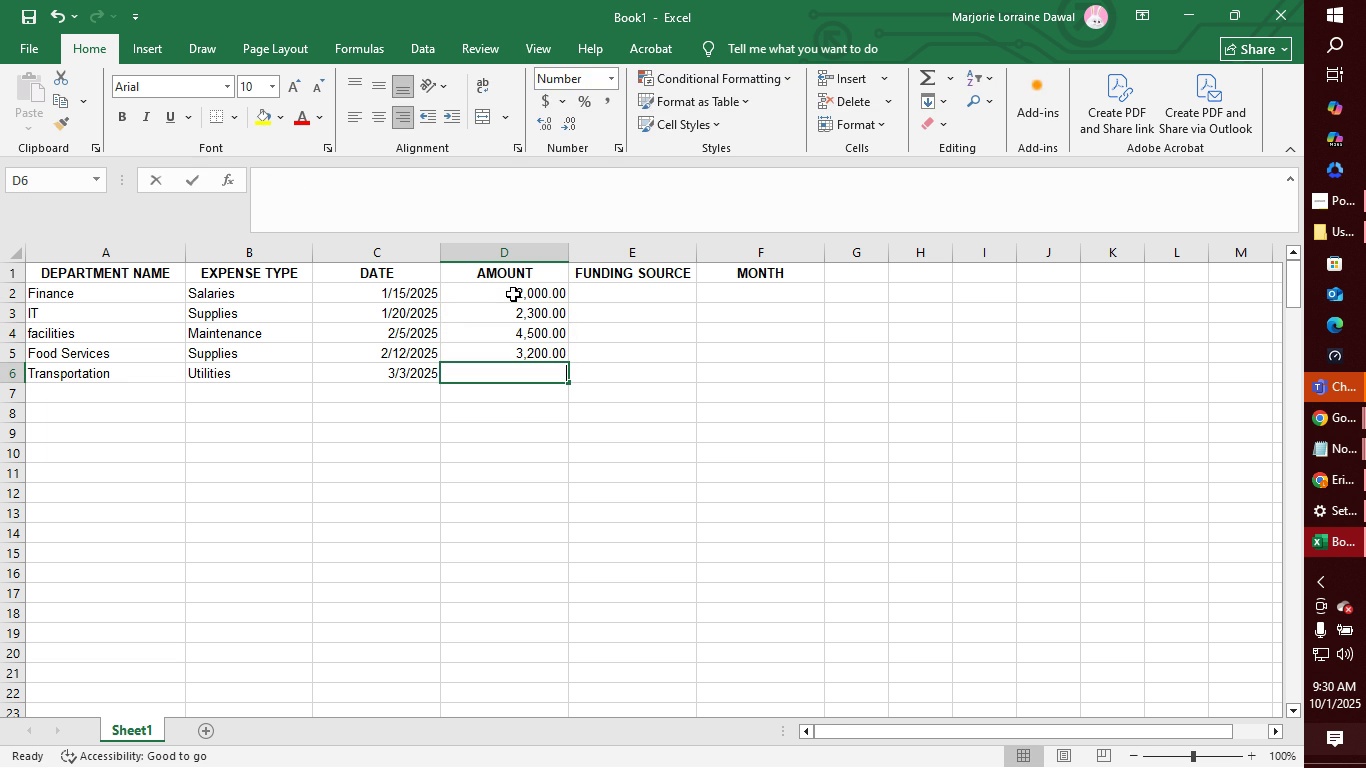 
type(2800)
 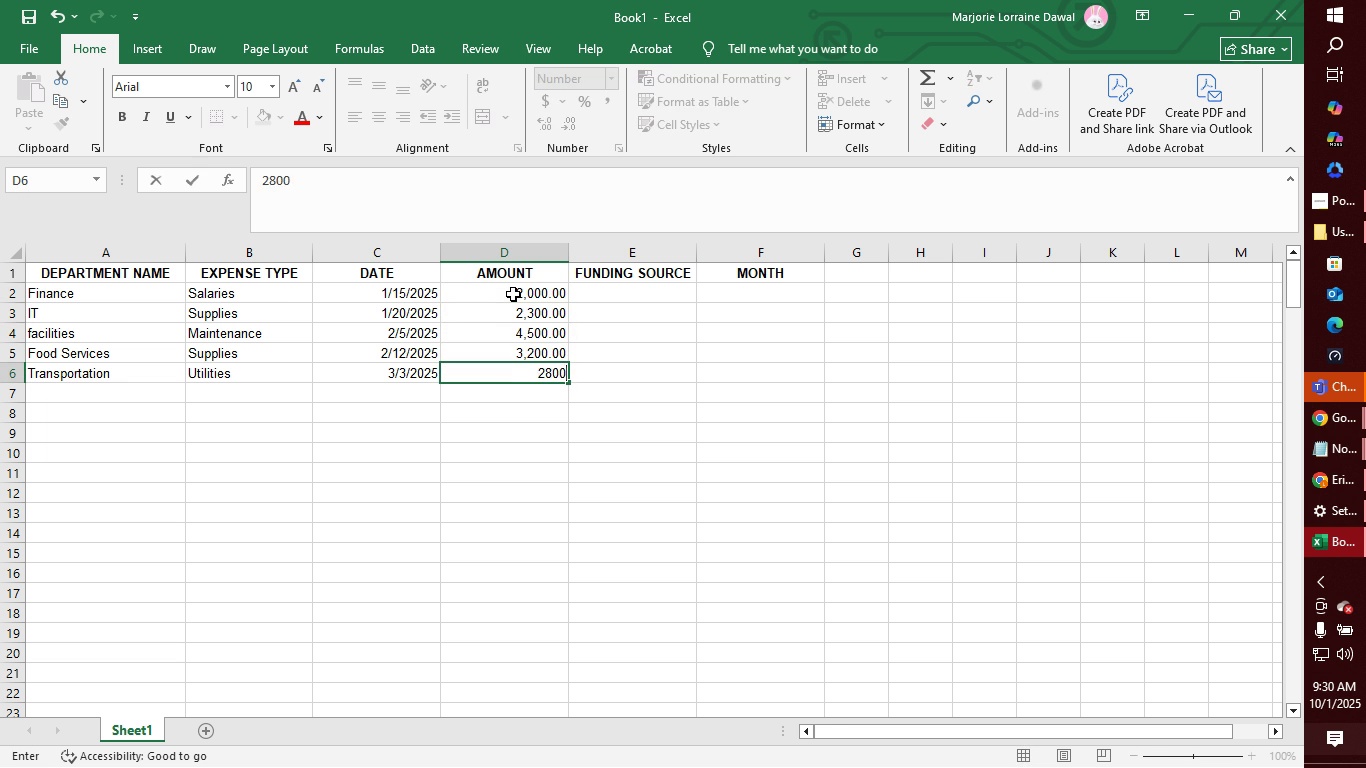 
key(Enter)
 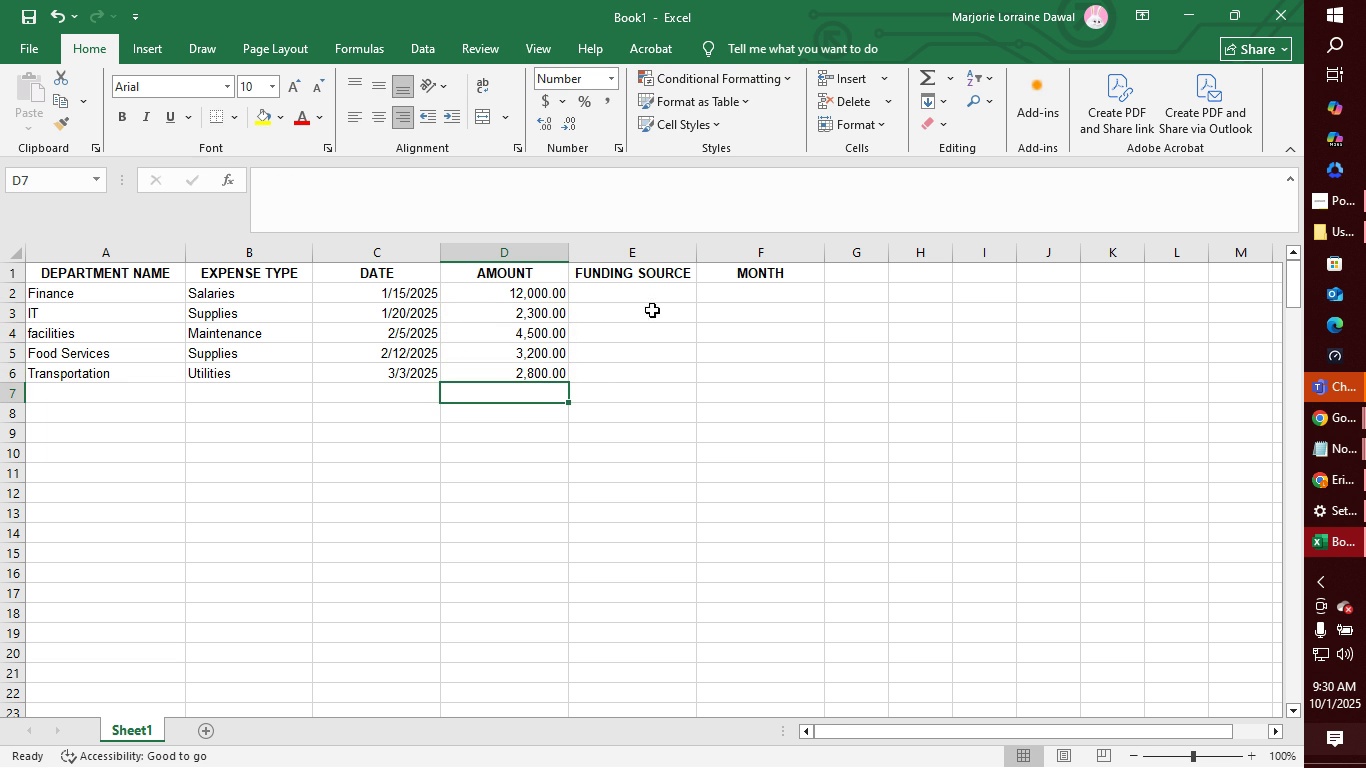 
left_click([672, 301])